 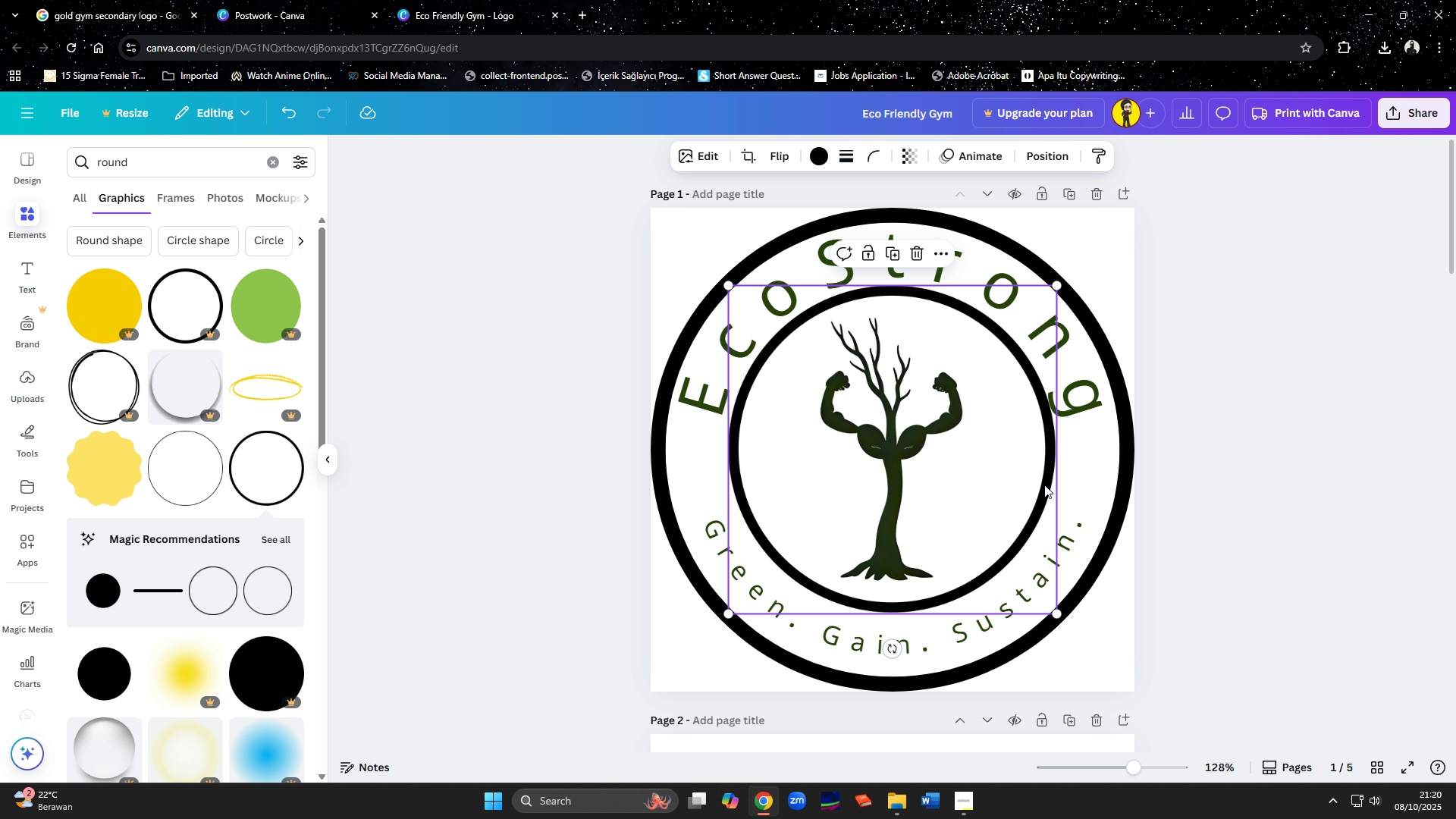 
left_click([817, 162])
 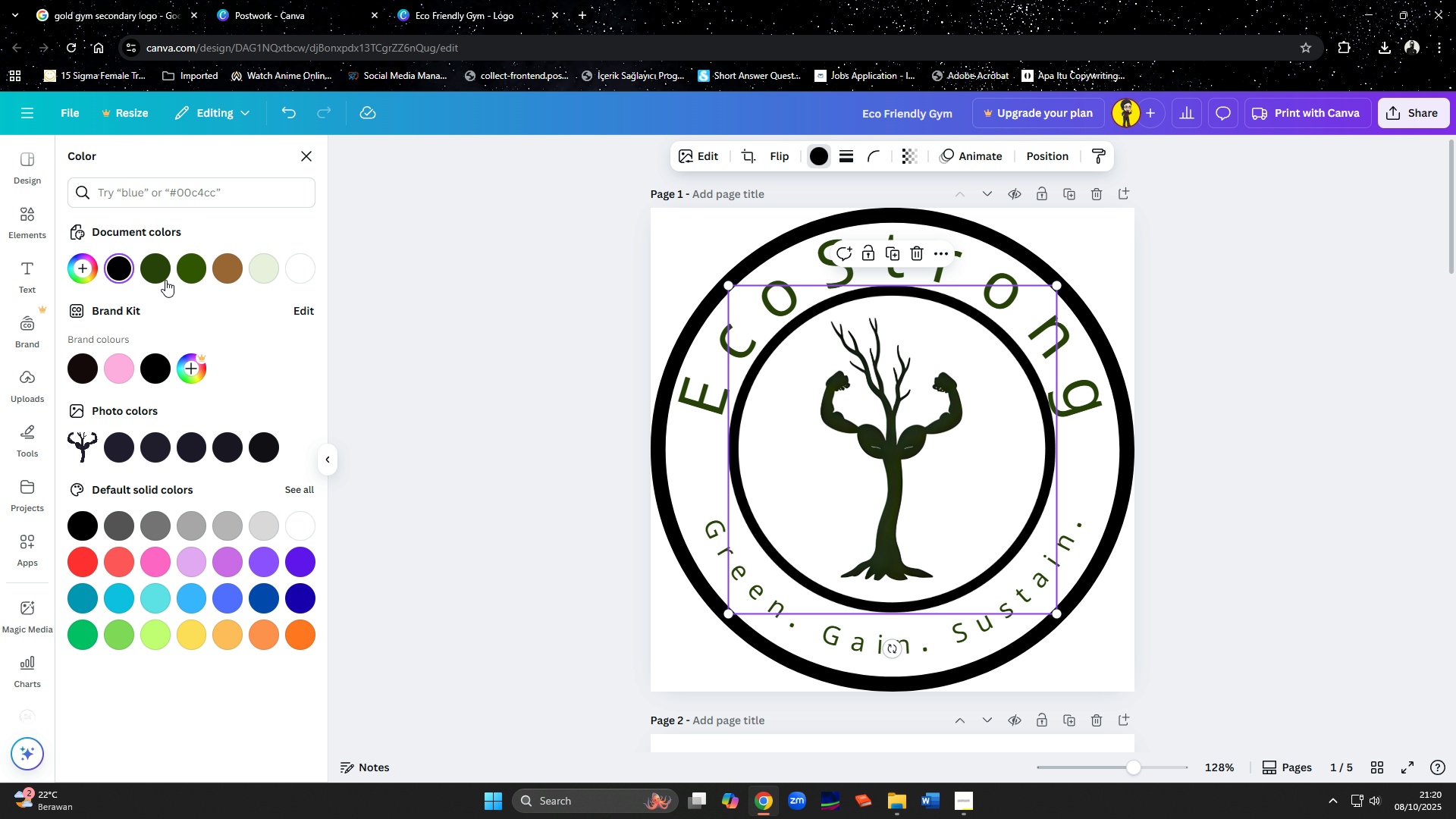 
left_click([152, 267])
 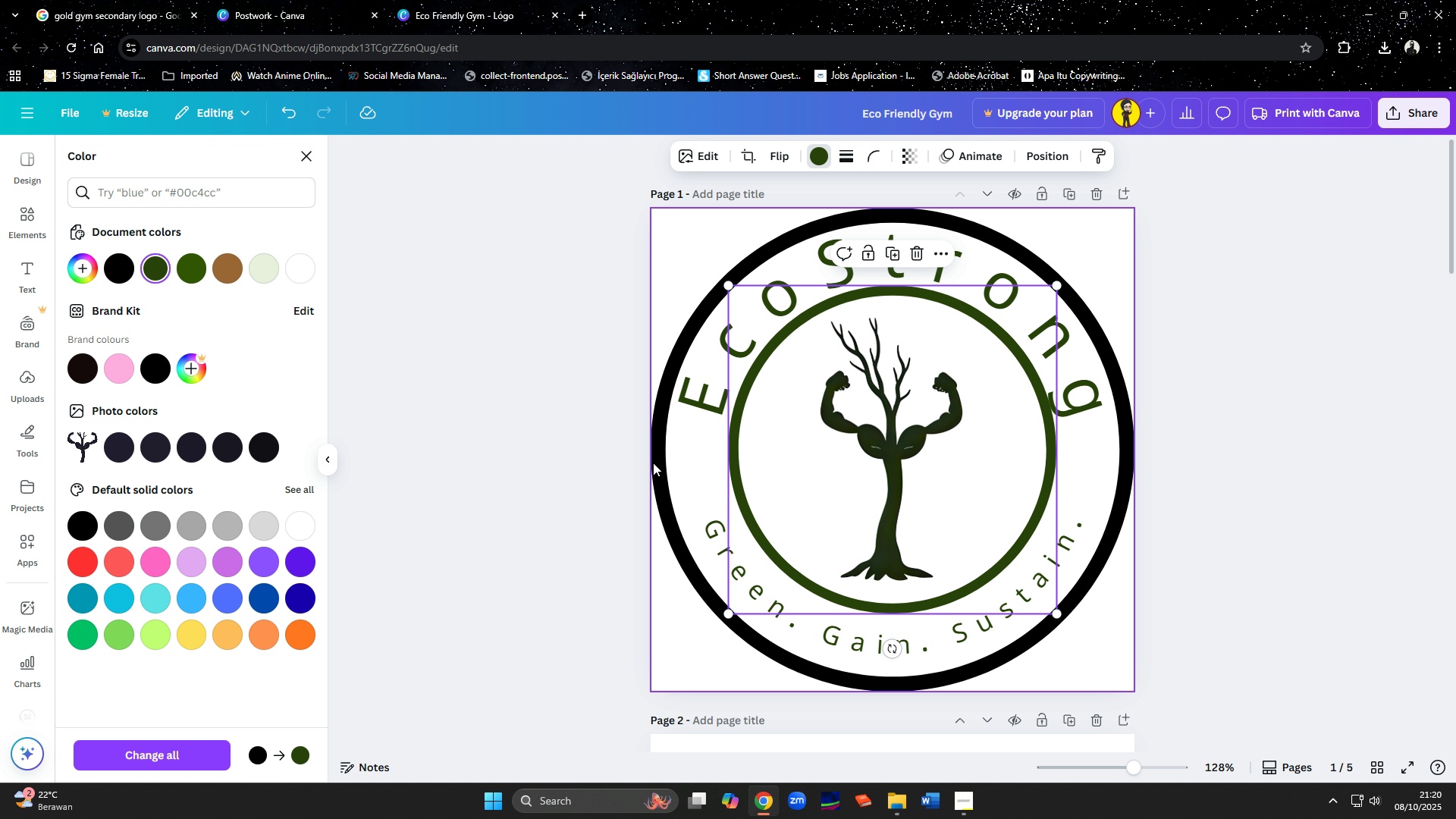 
left_click([661, 468])
 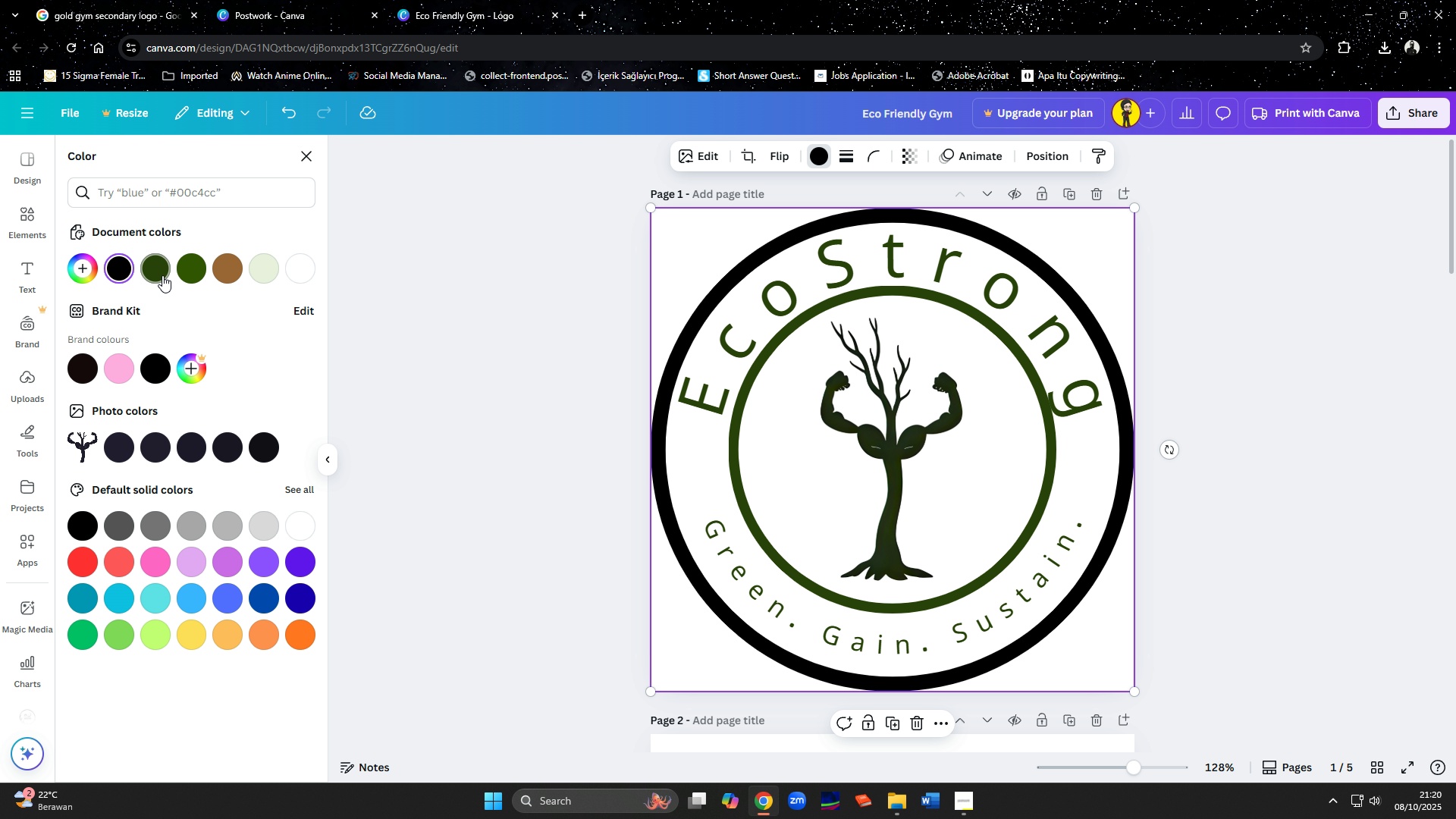 
left_click([158, 273])
 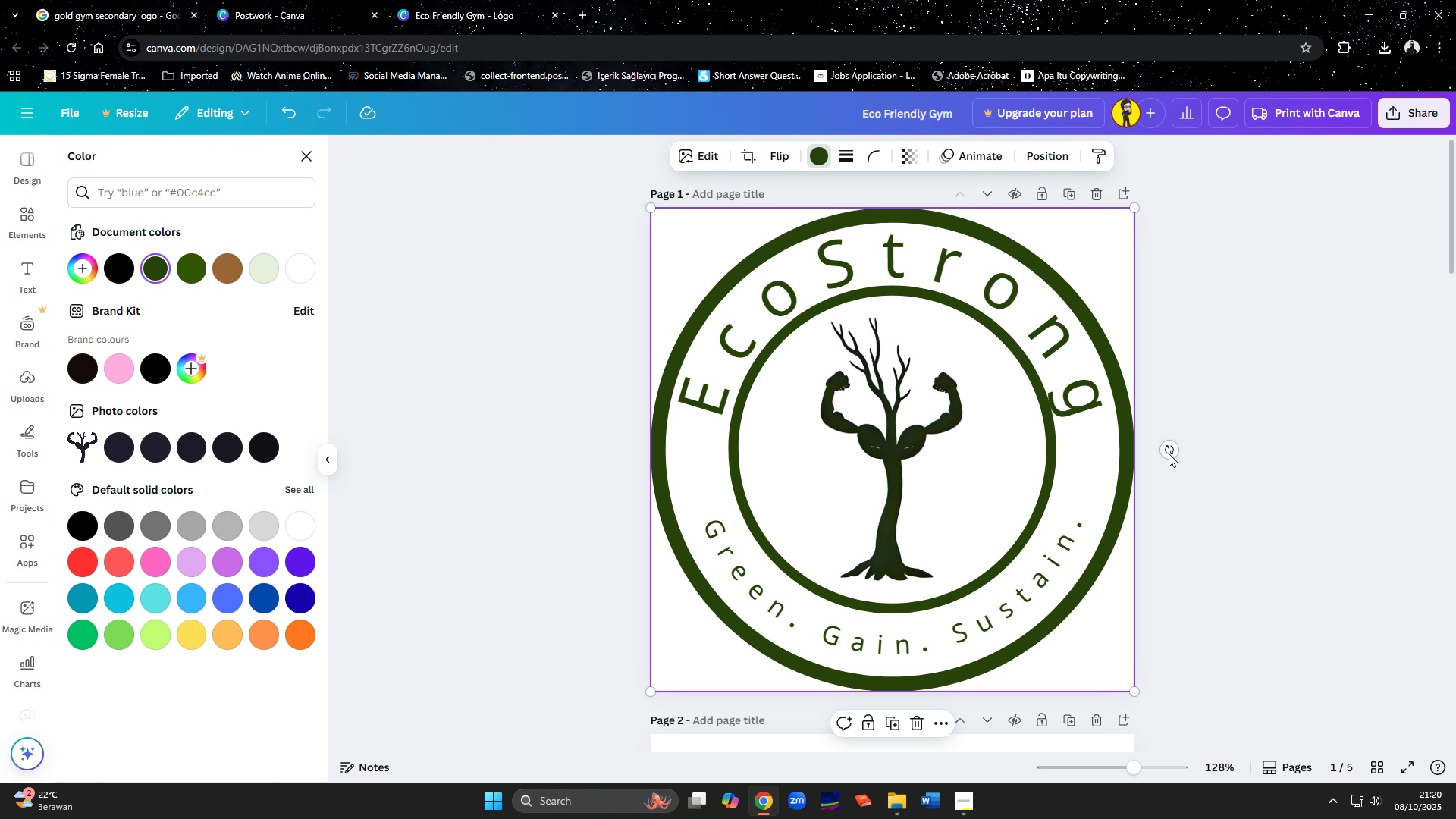 
left_click([1251, 474])
 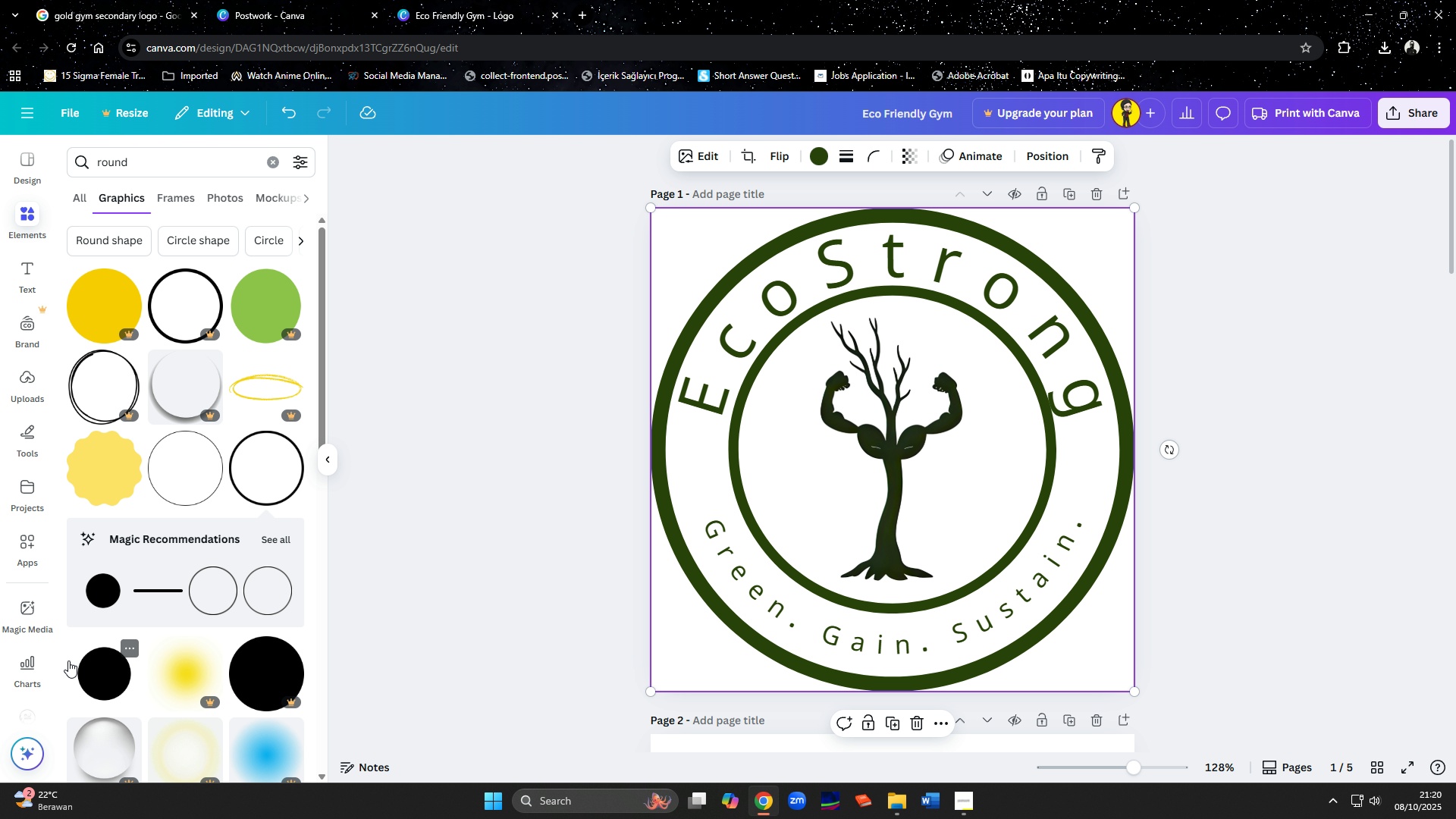 
left_click([98, 670])
 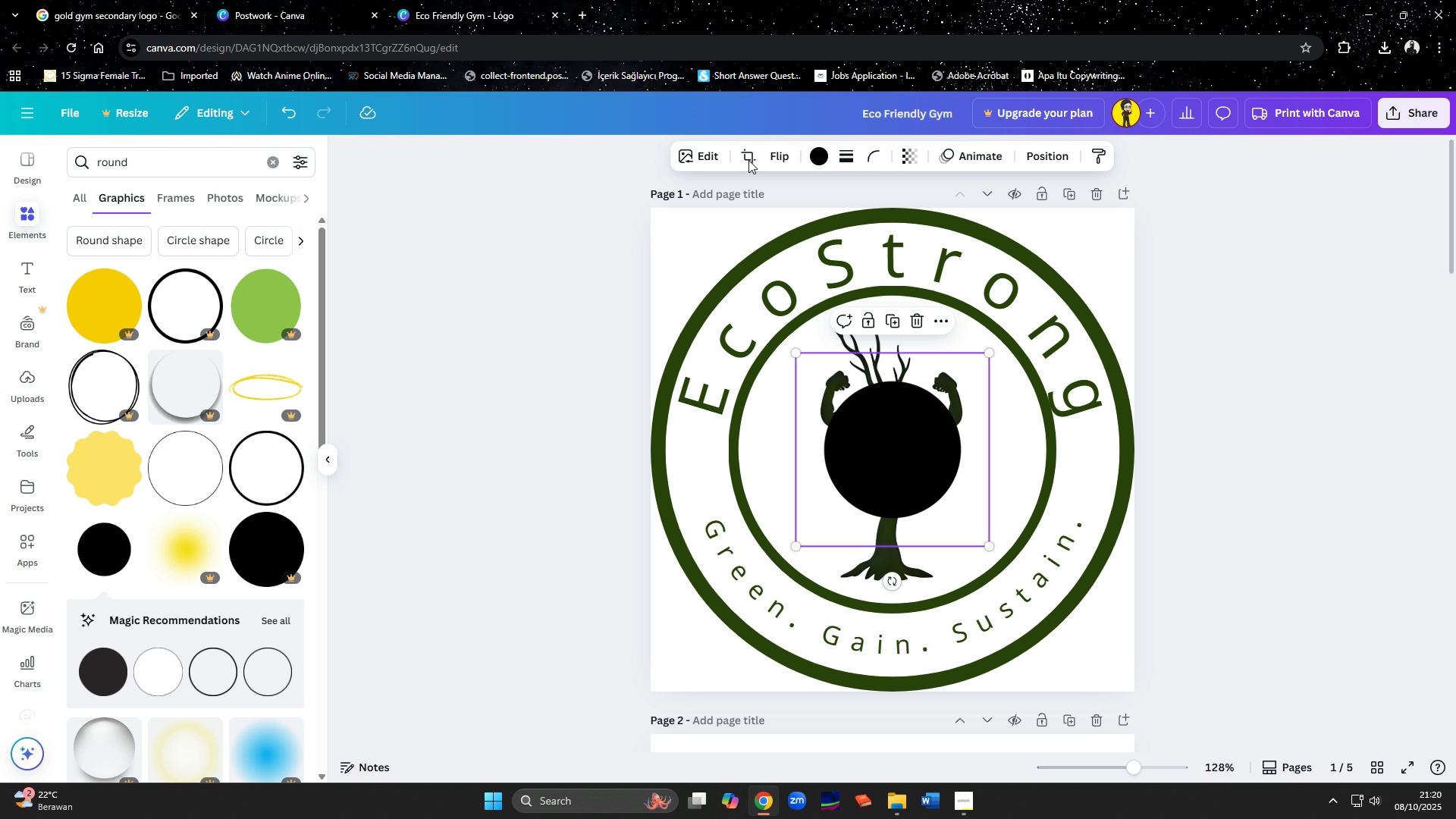 
left_click([830, 155])
 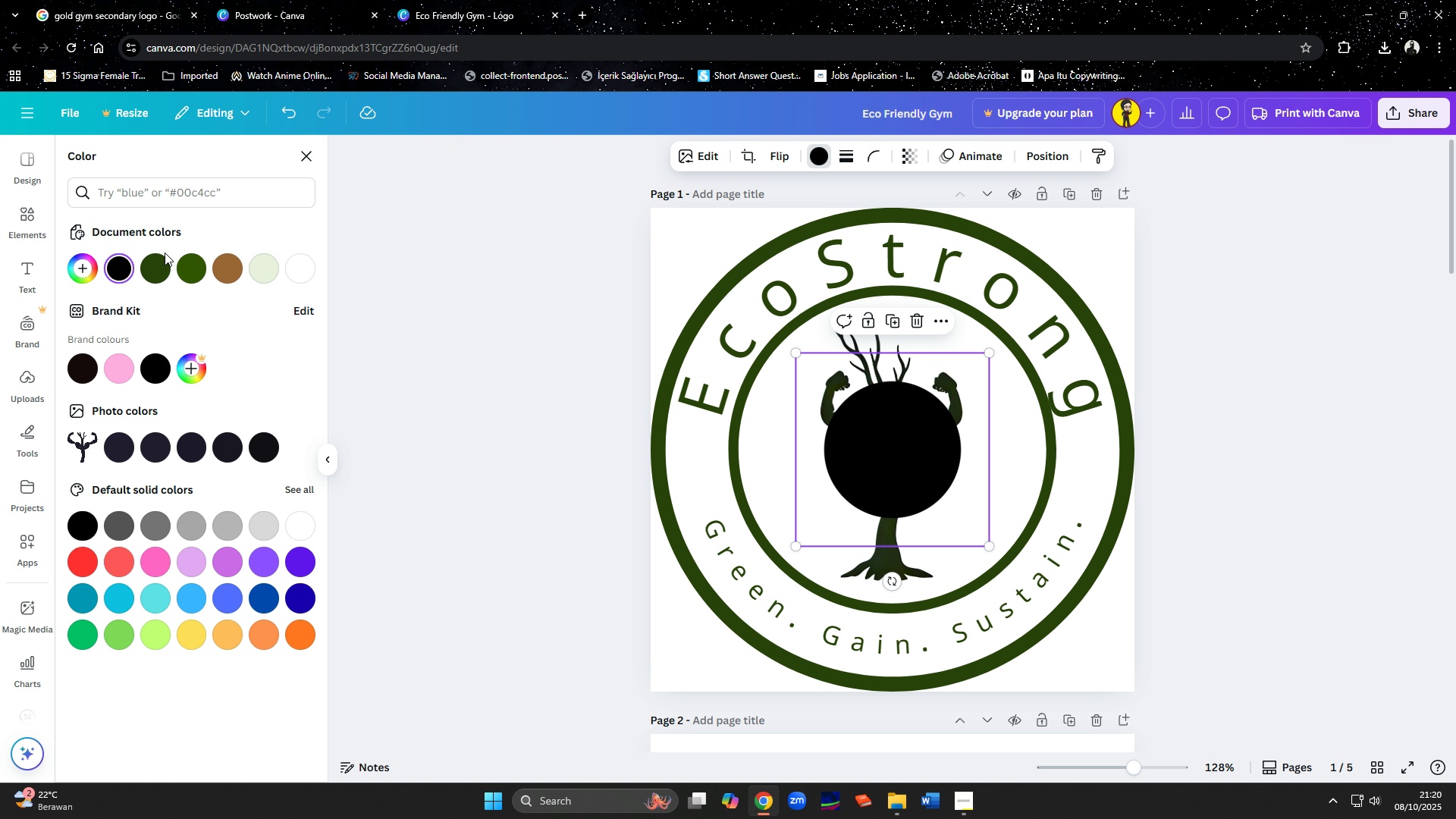 
left_click([164, 265])